 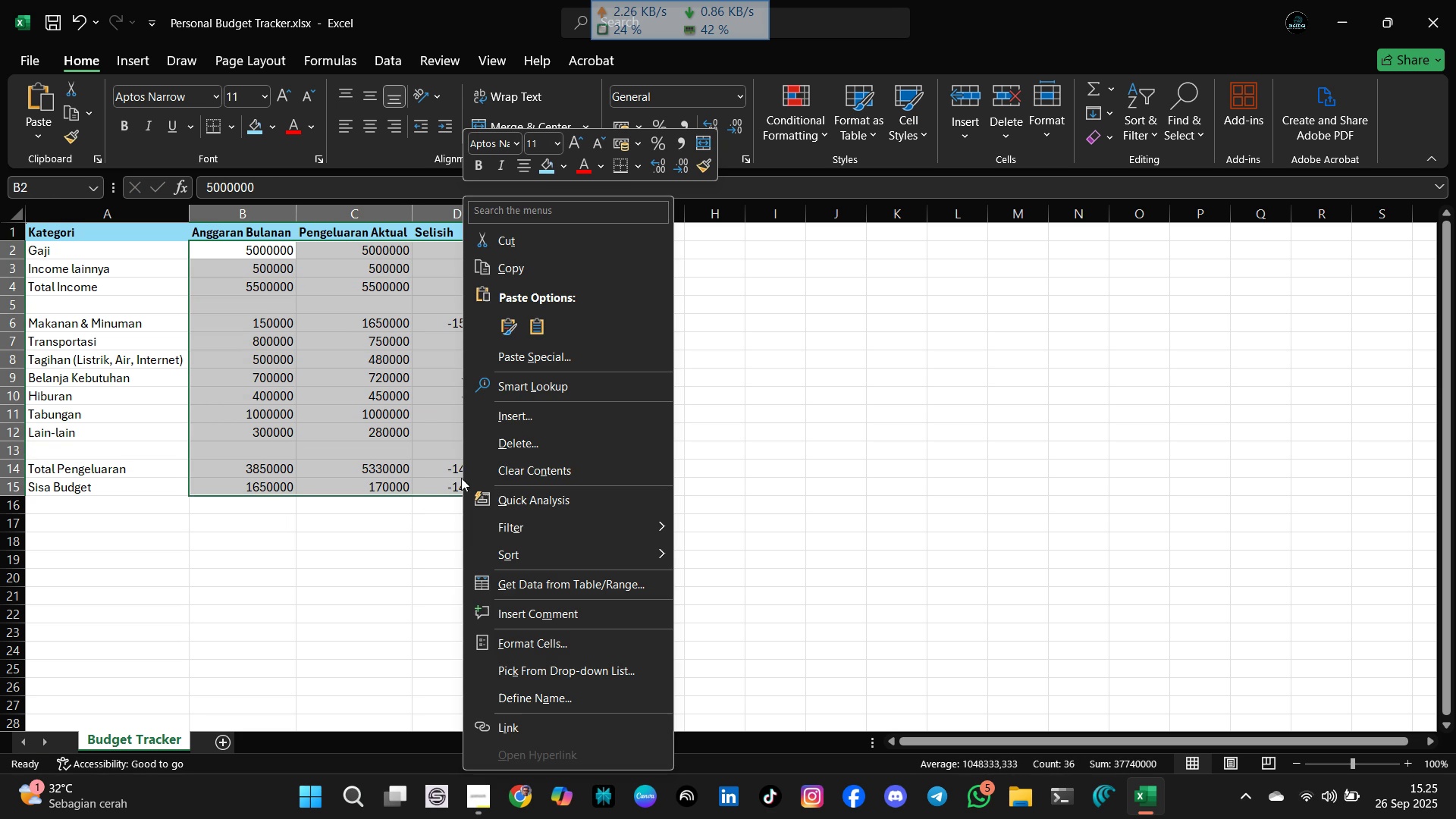 
left_click([556, 638])
 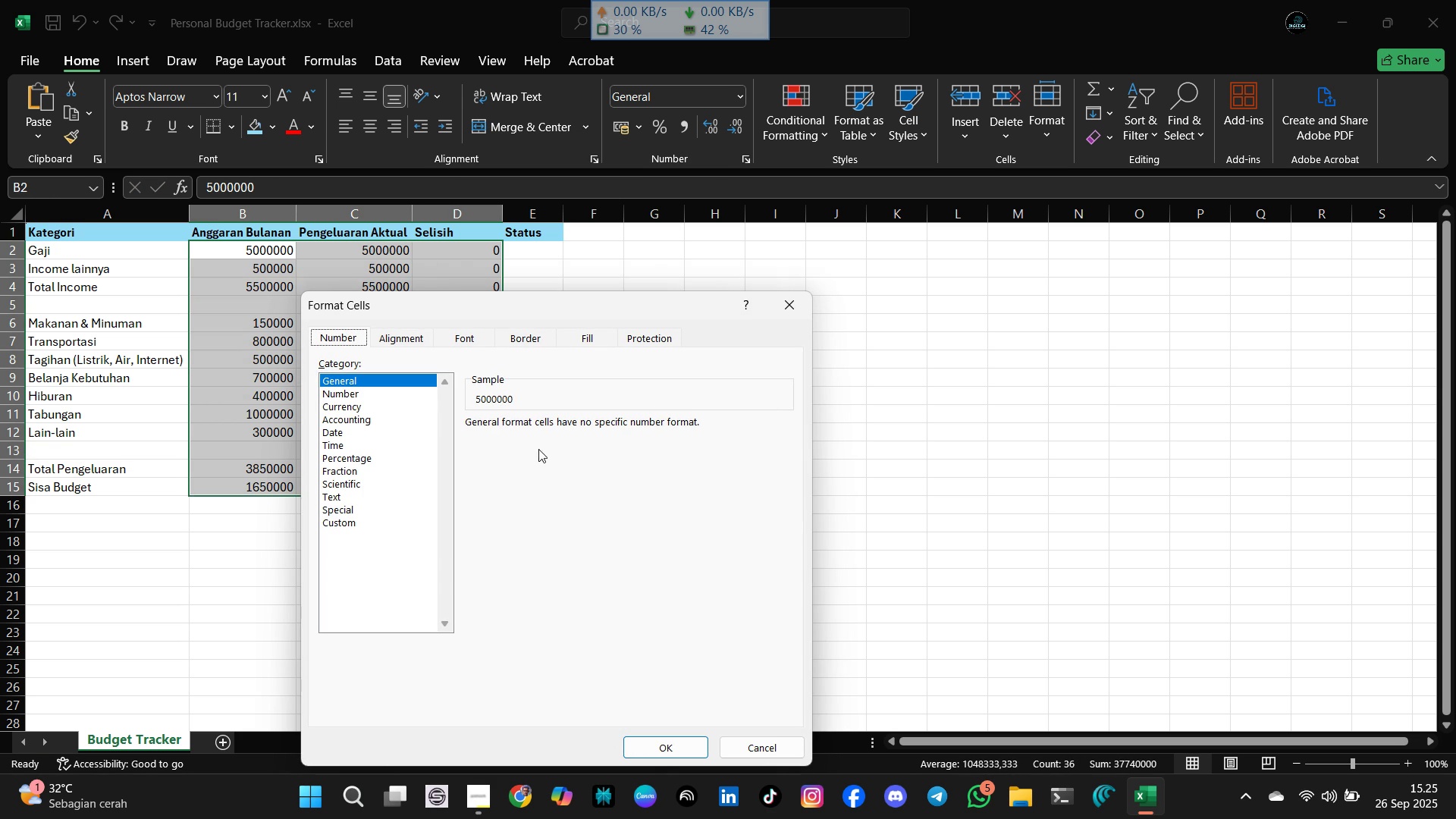 
left_click([365, 403])
 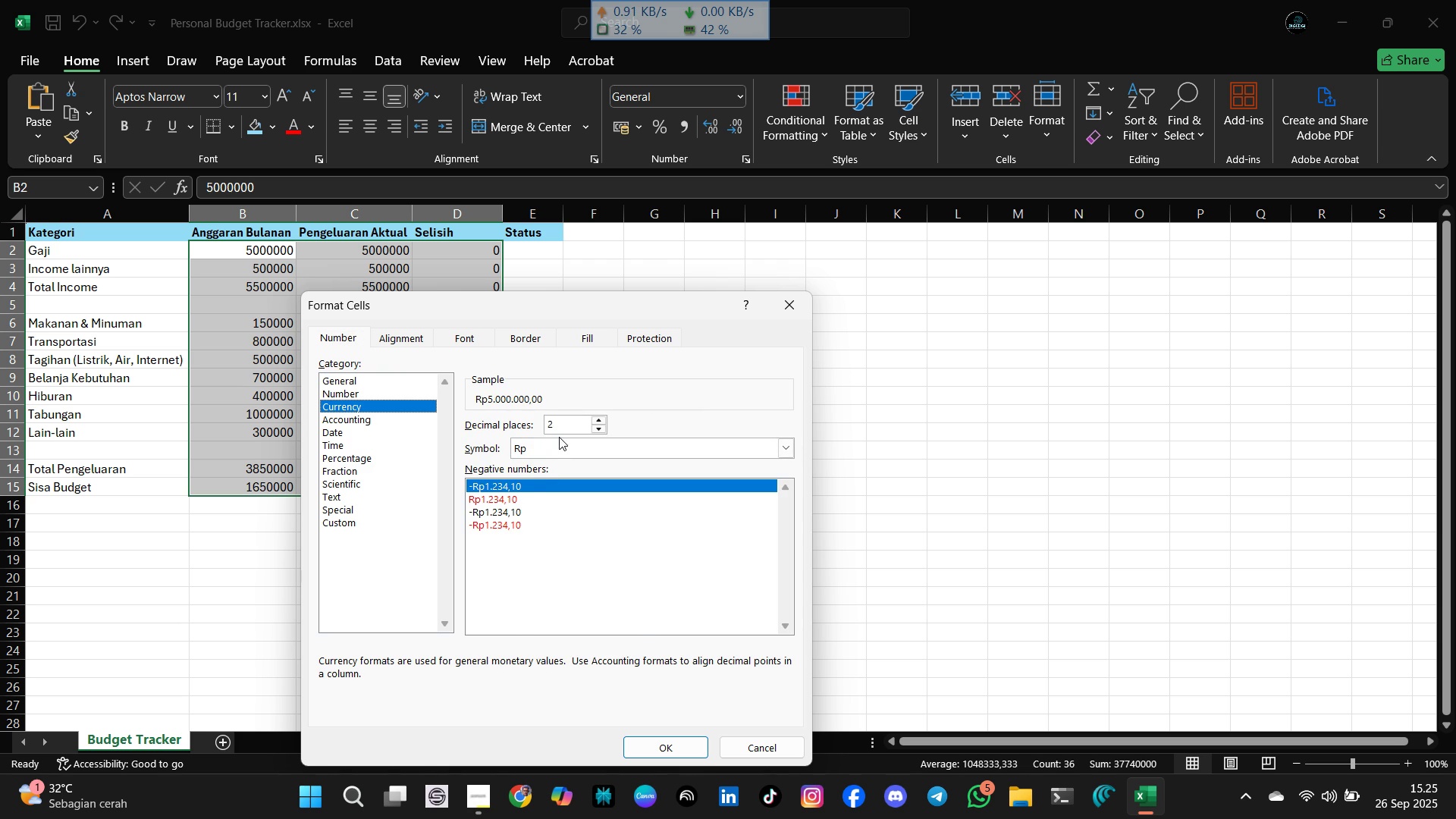 
left_click([559, 437])
 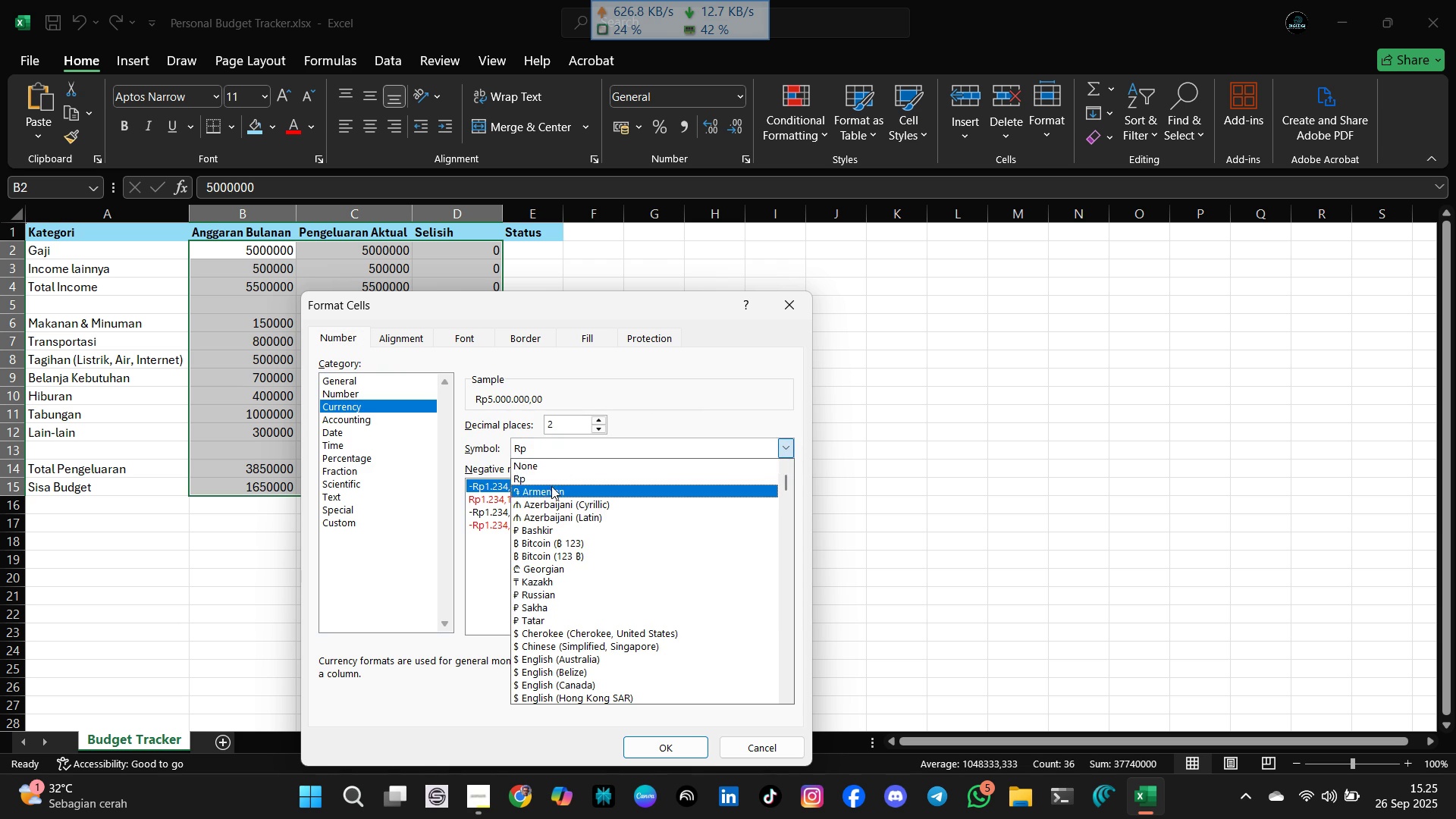 
left_click([550, 481])
 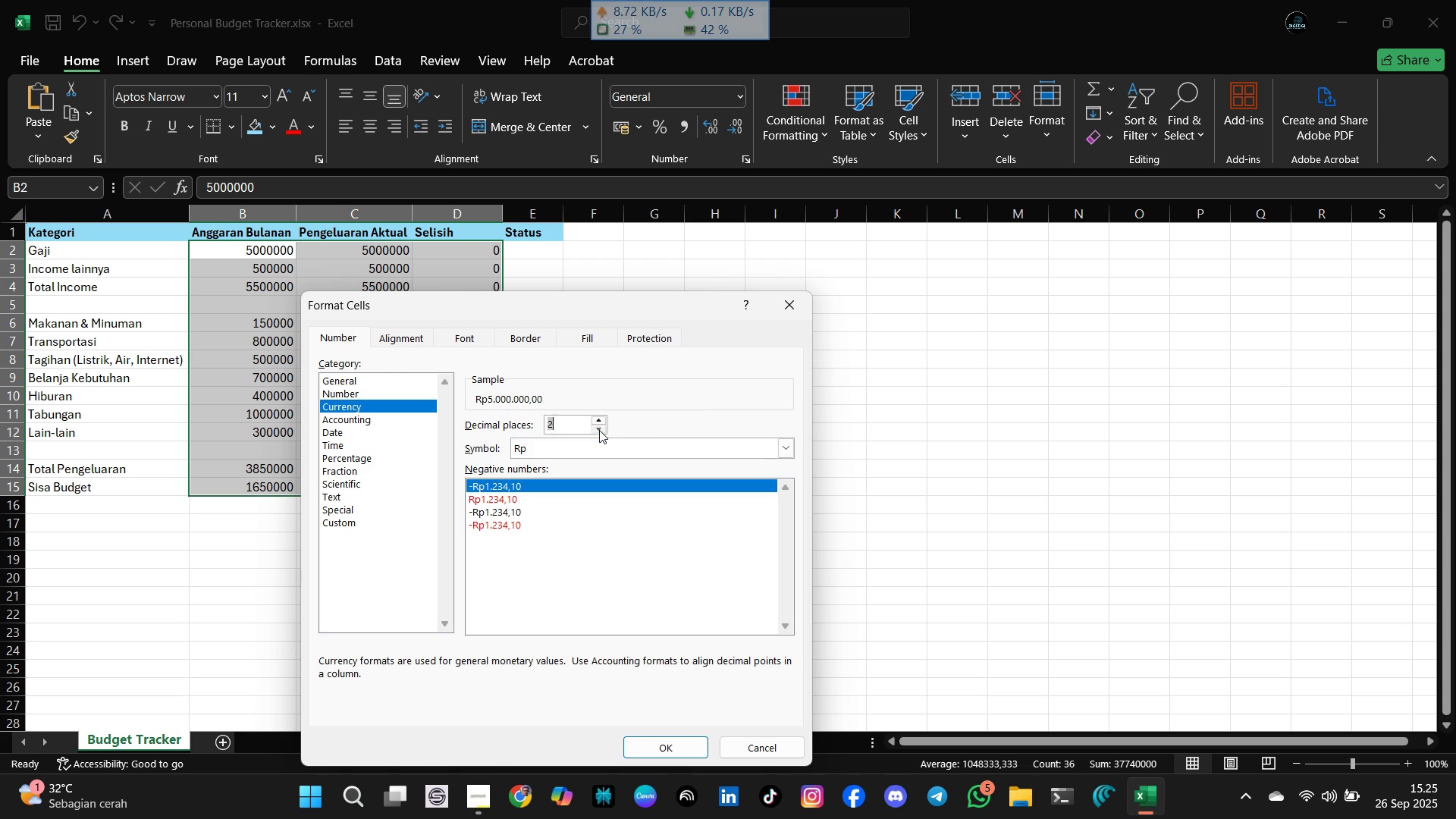 
double_click([599, 430])
 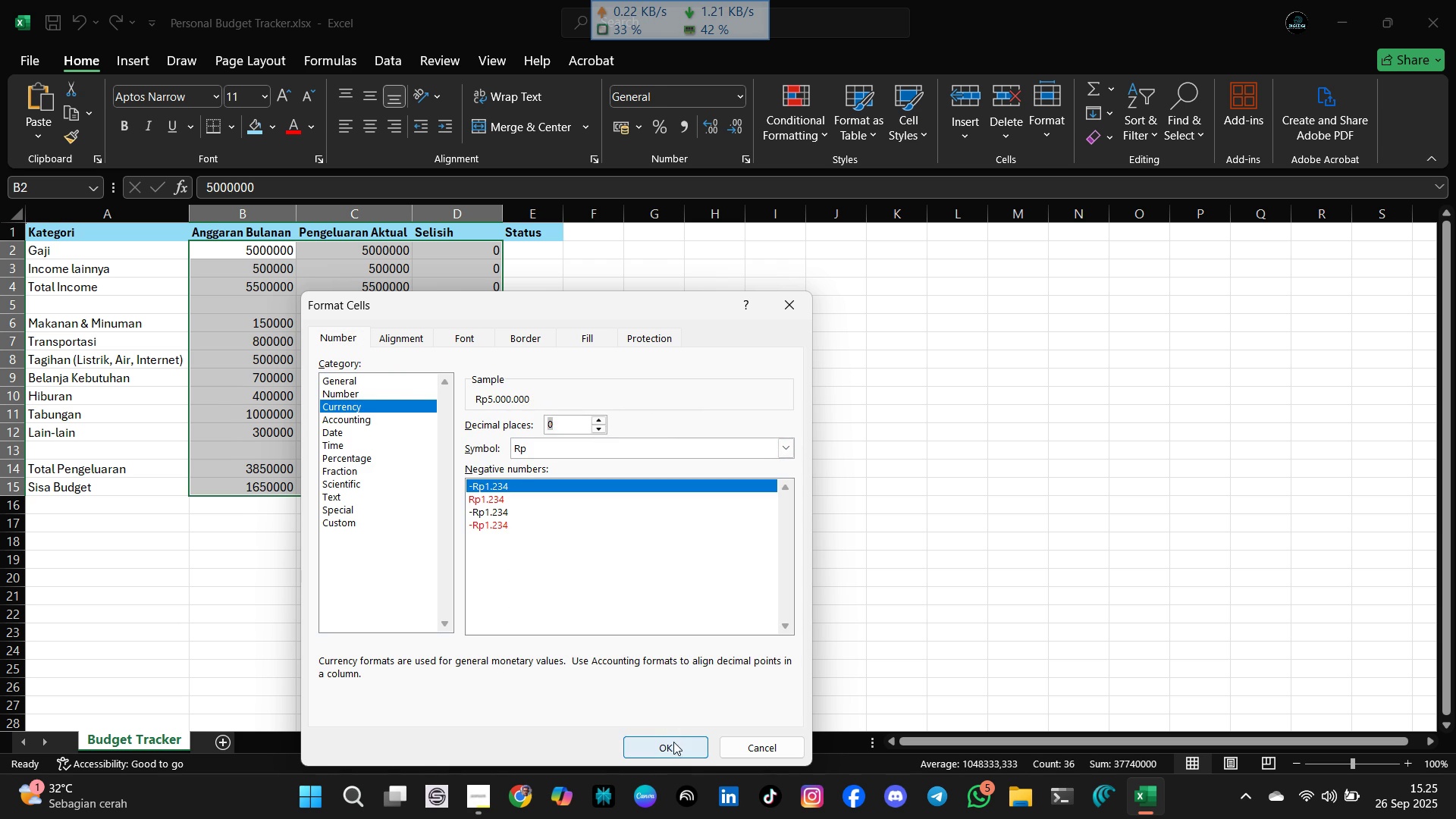 
left_click([673, 748])
 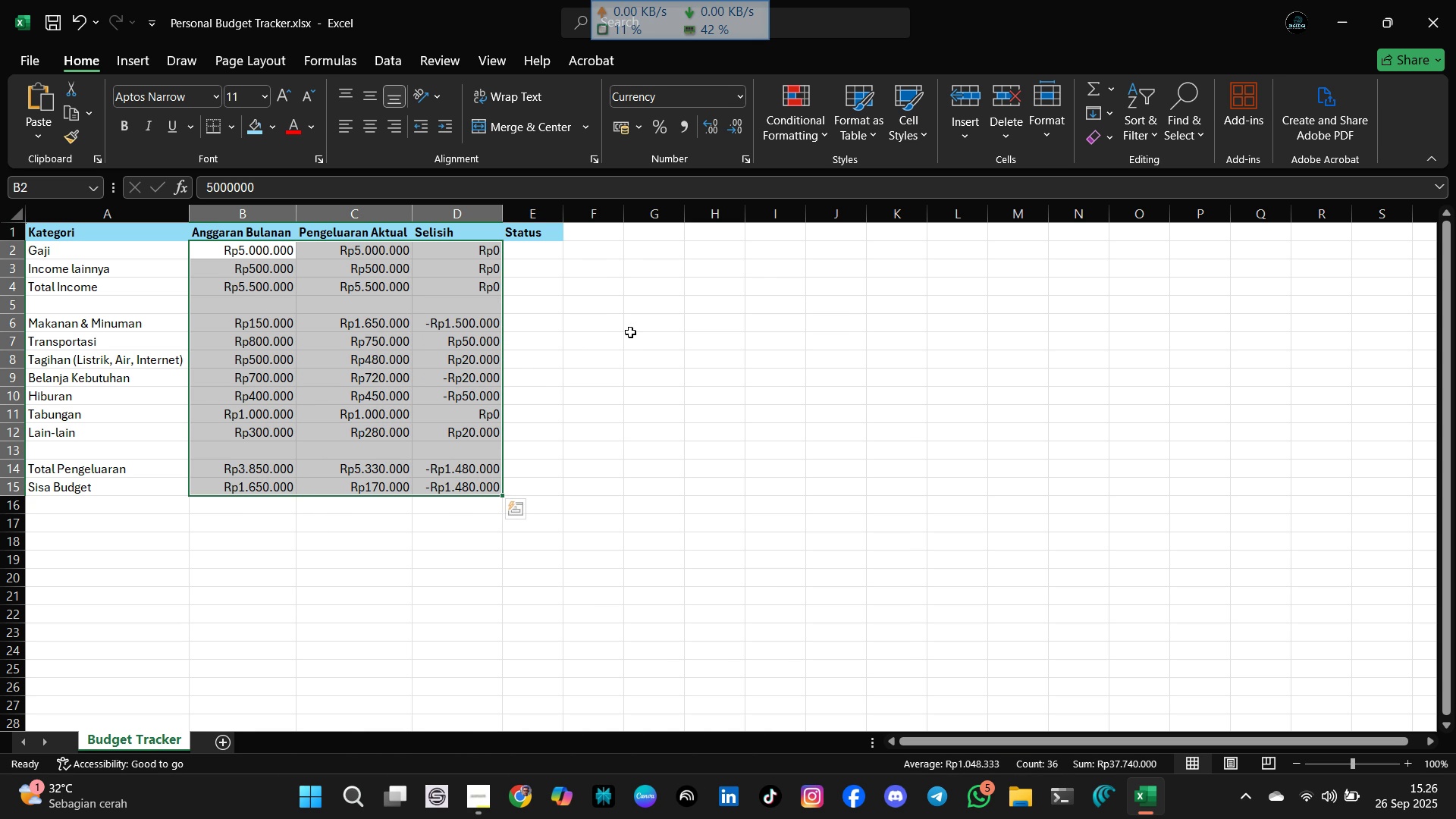 
wait(17.15)
 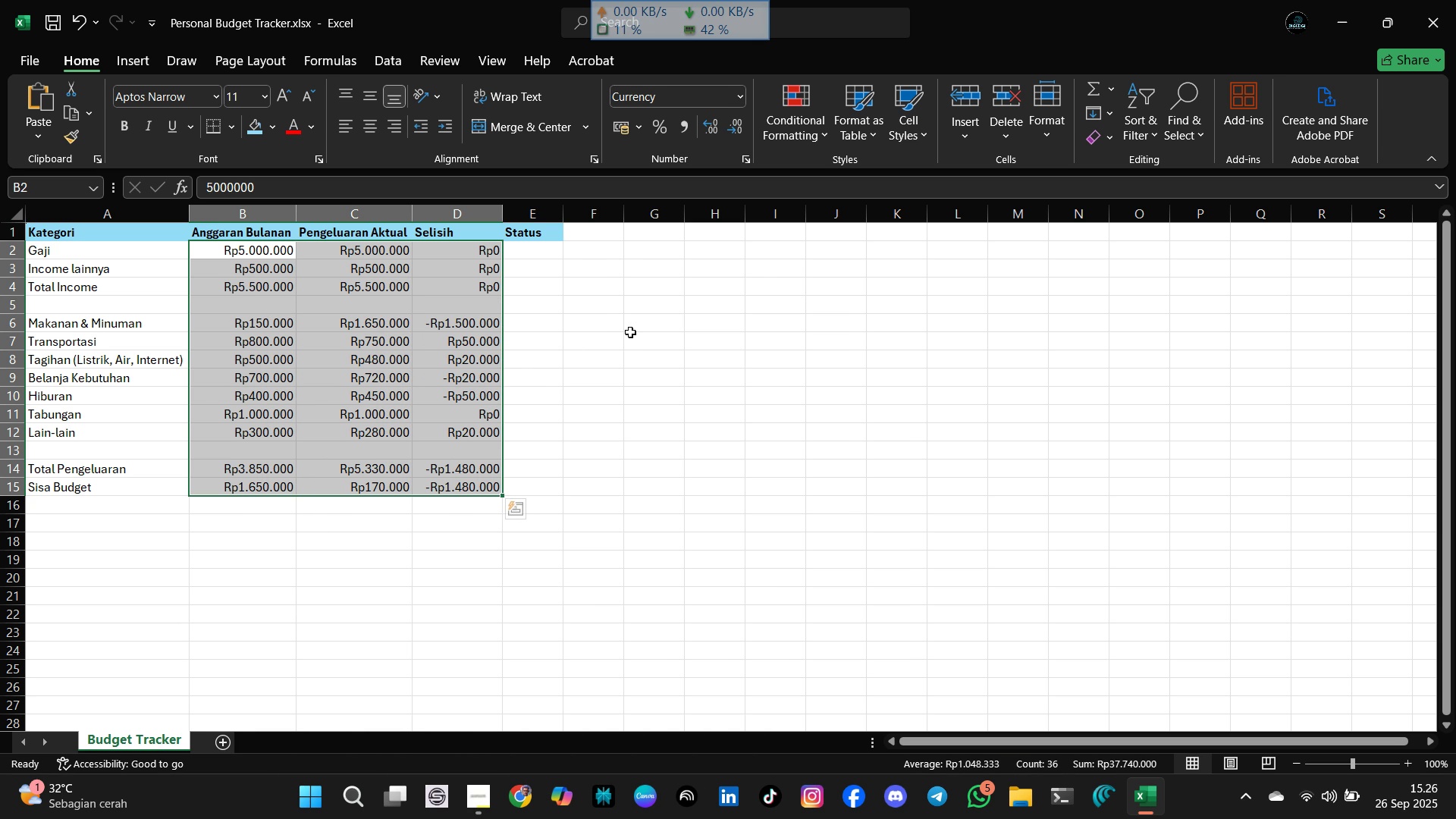 
mouse_move([614, 278])
 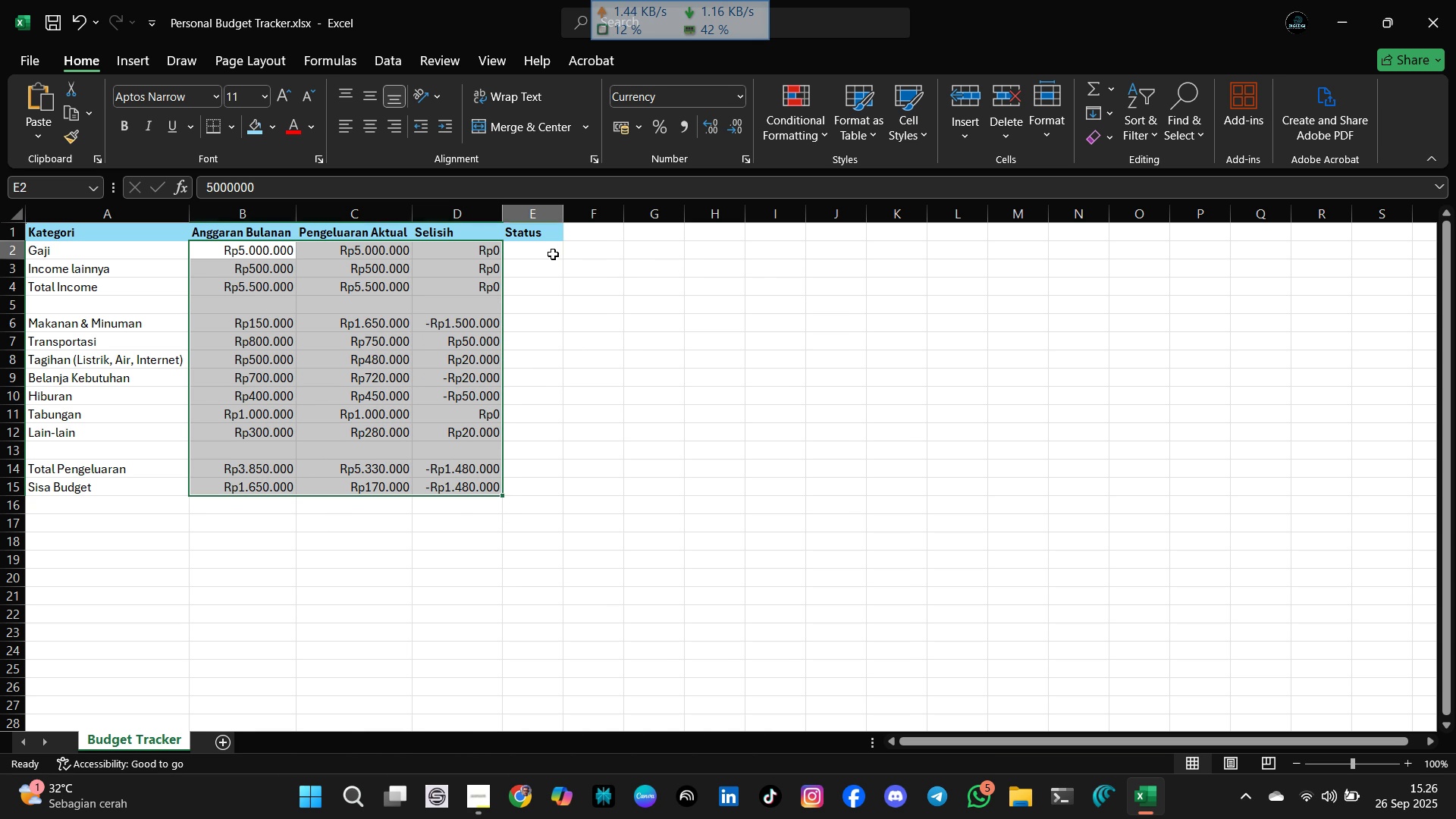 
left_click([553, 254])
 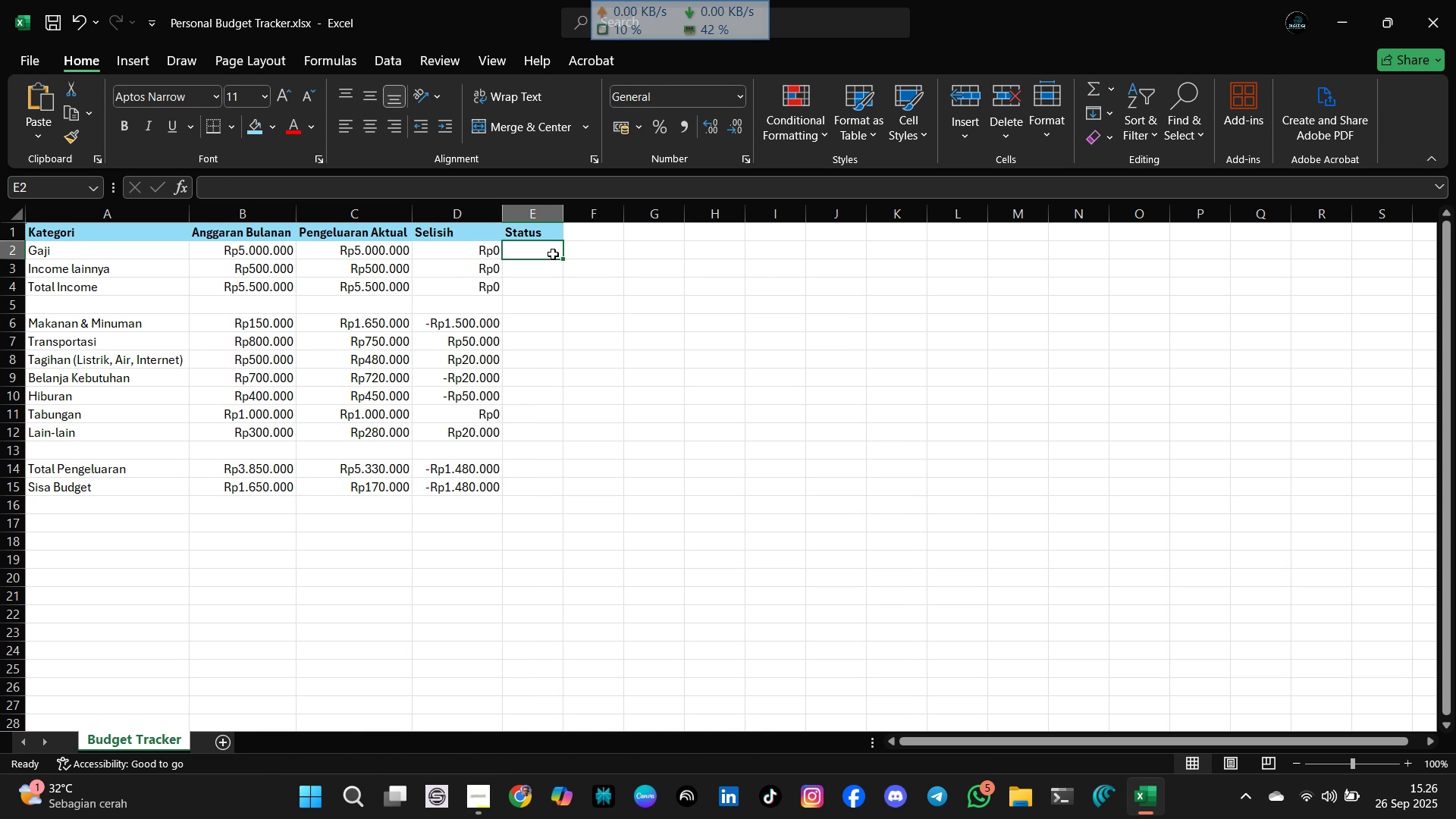 
wait(5.6)
 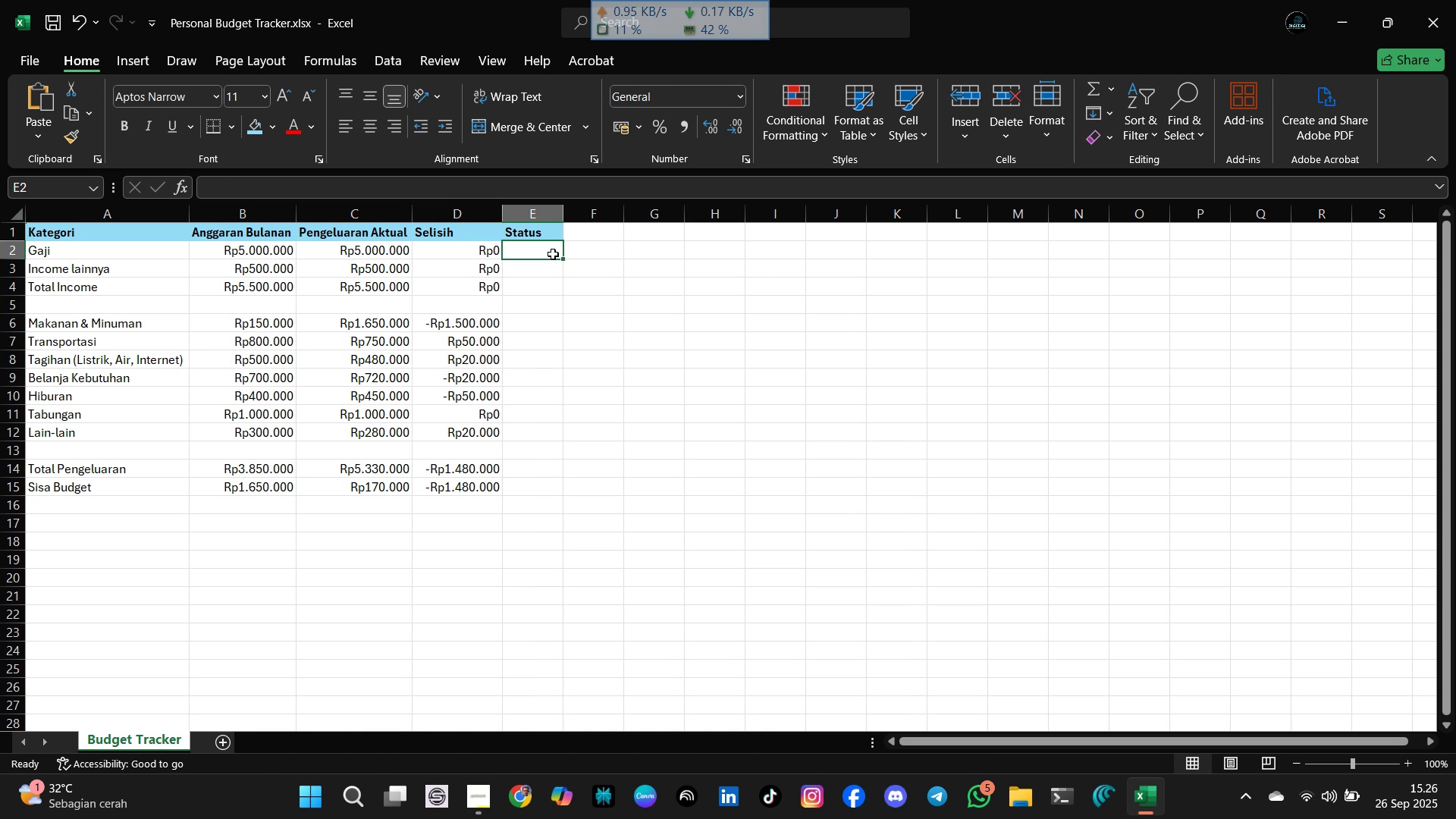 
type(=if()